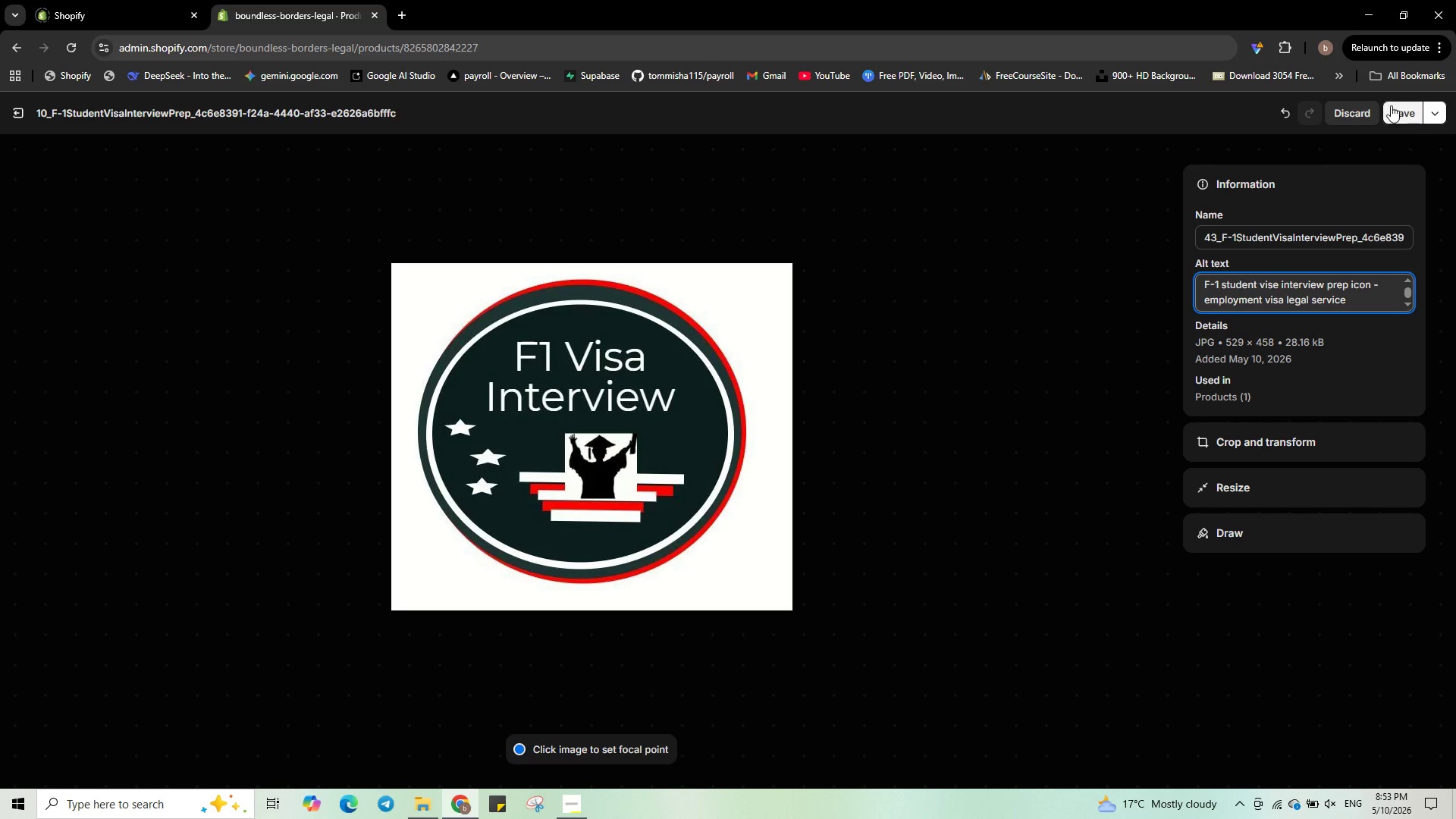 
left_click([1392, 111])
 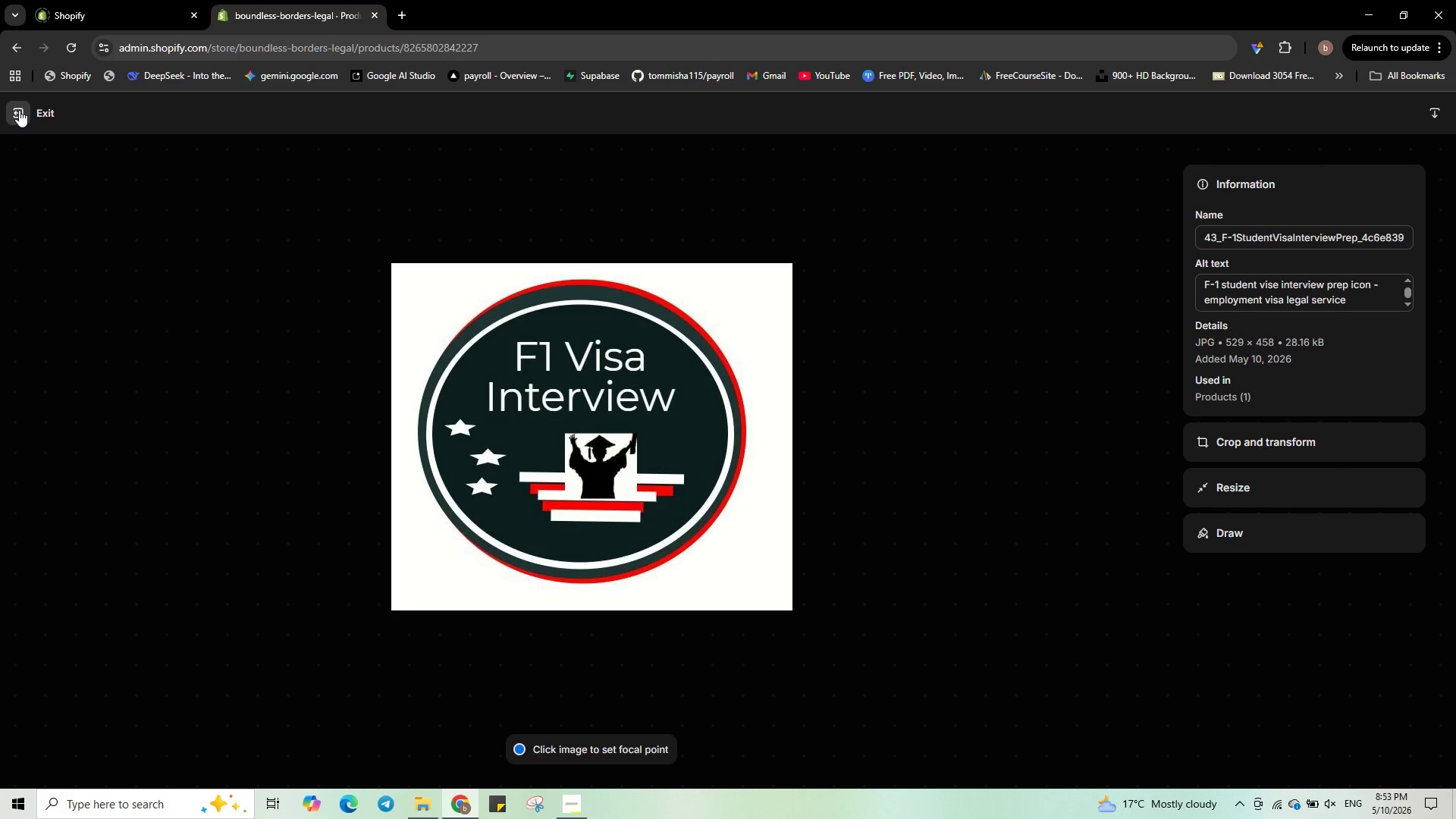 
left_click([19, 110])
 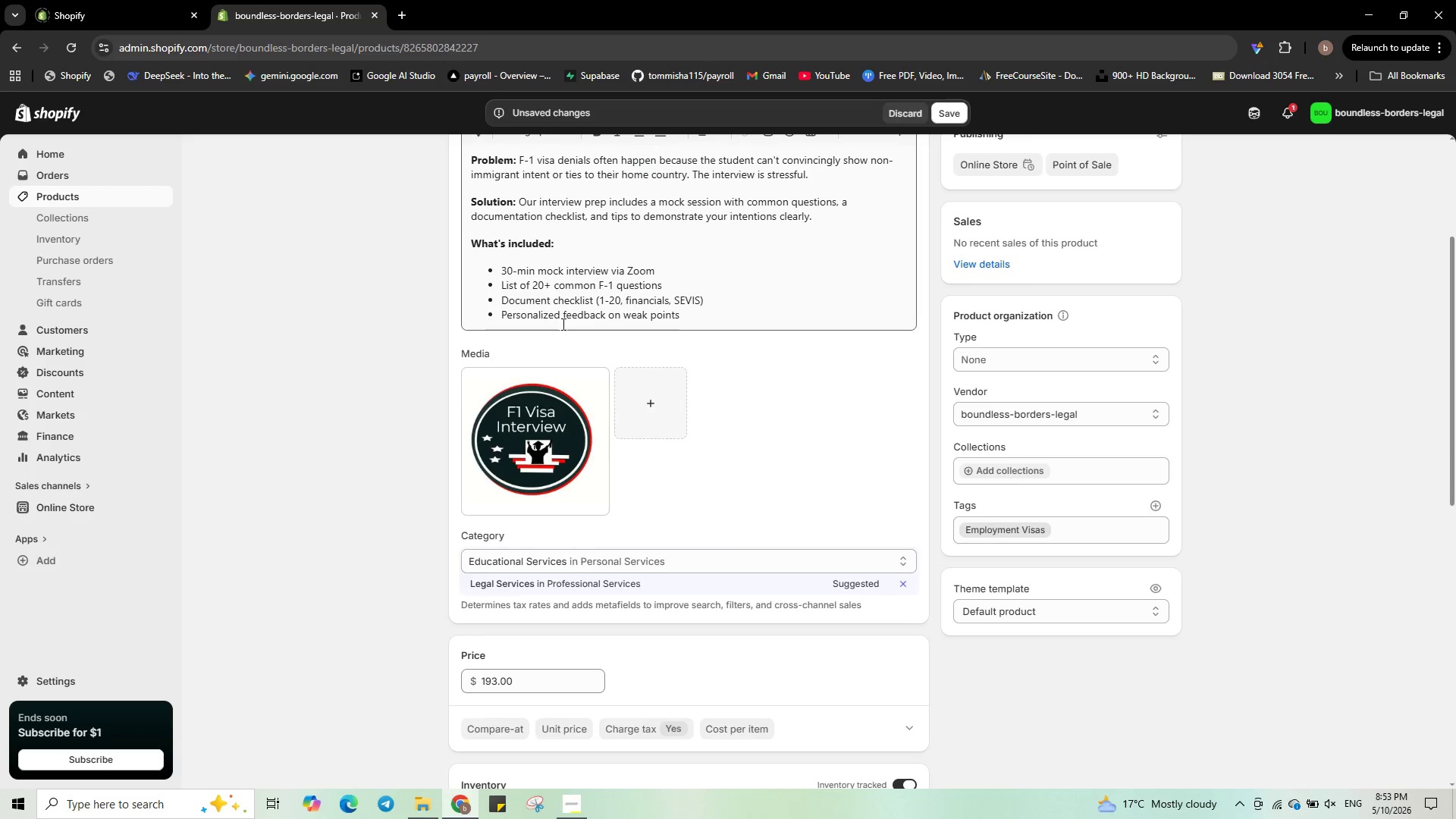 
scroll: coordinate [562, 324], scroll_direction: up, amount: 2.0
 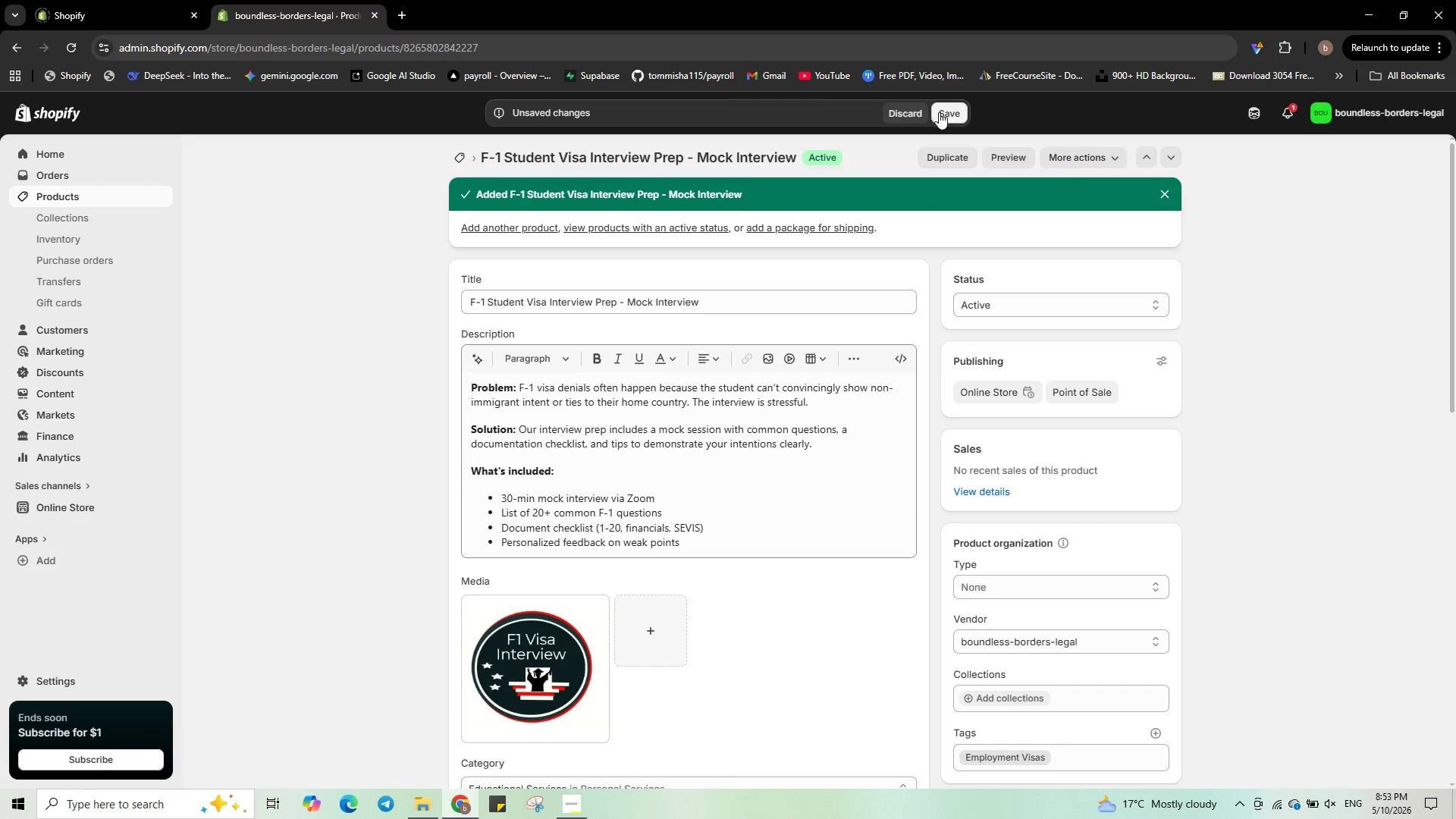 
left_click([940, 113])
 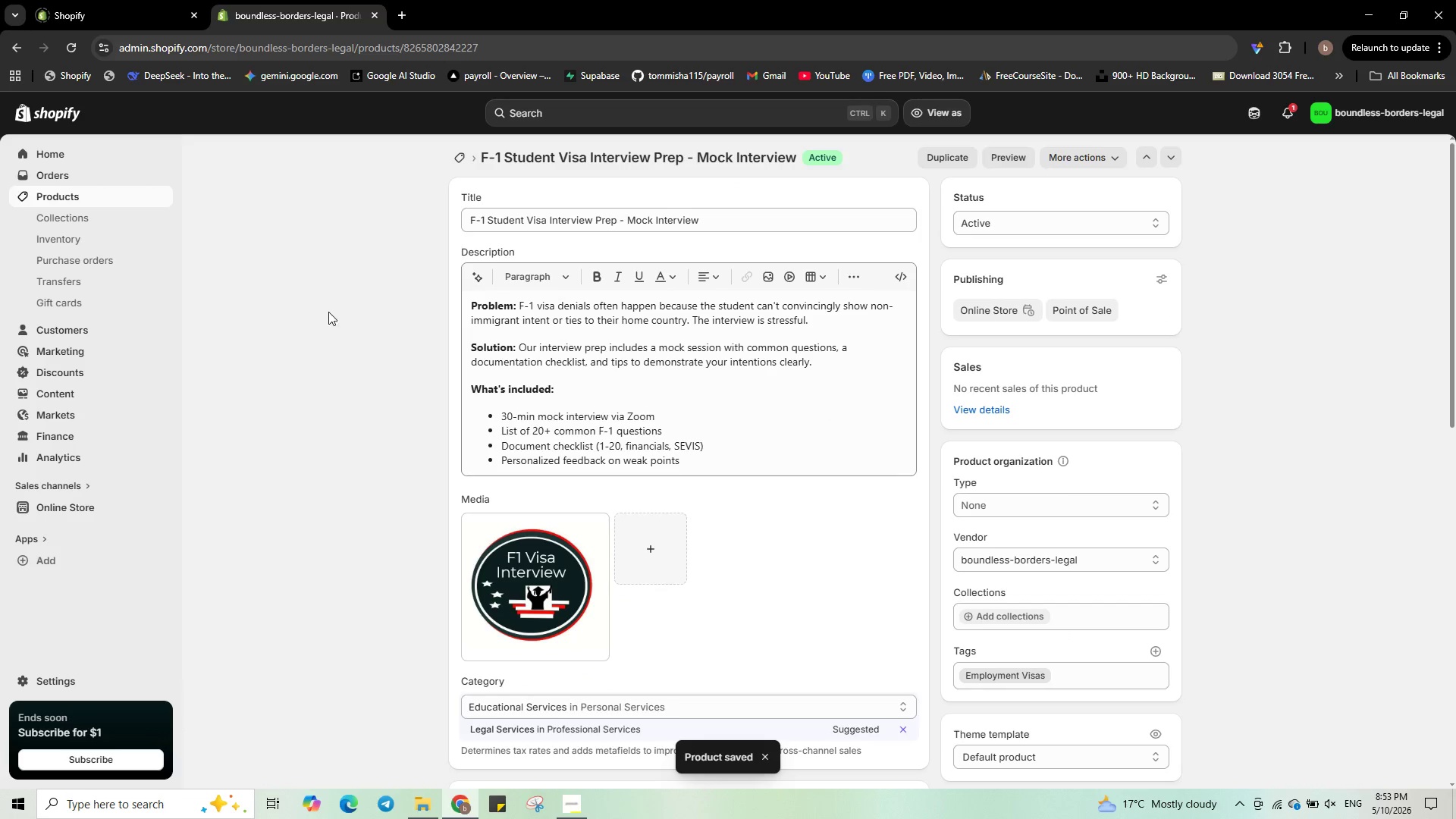 
wait(5.31)
 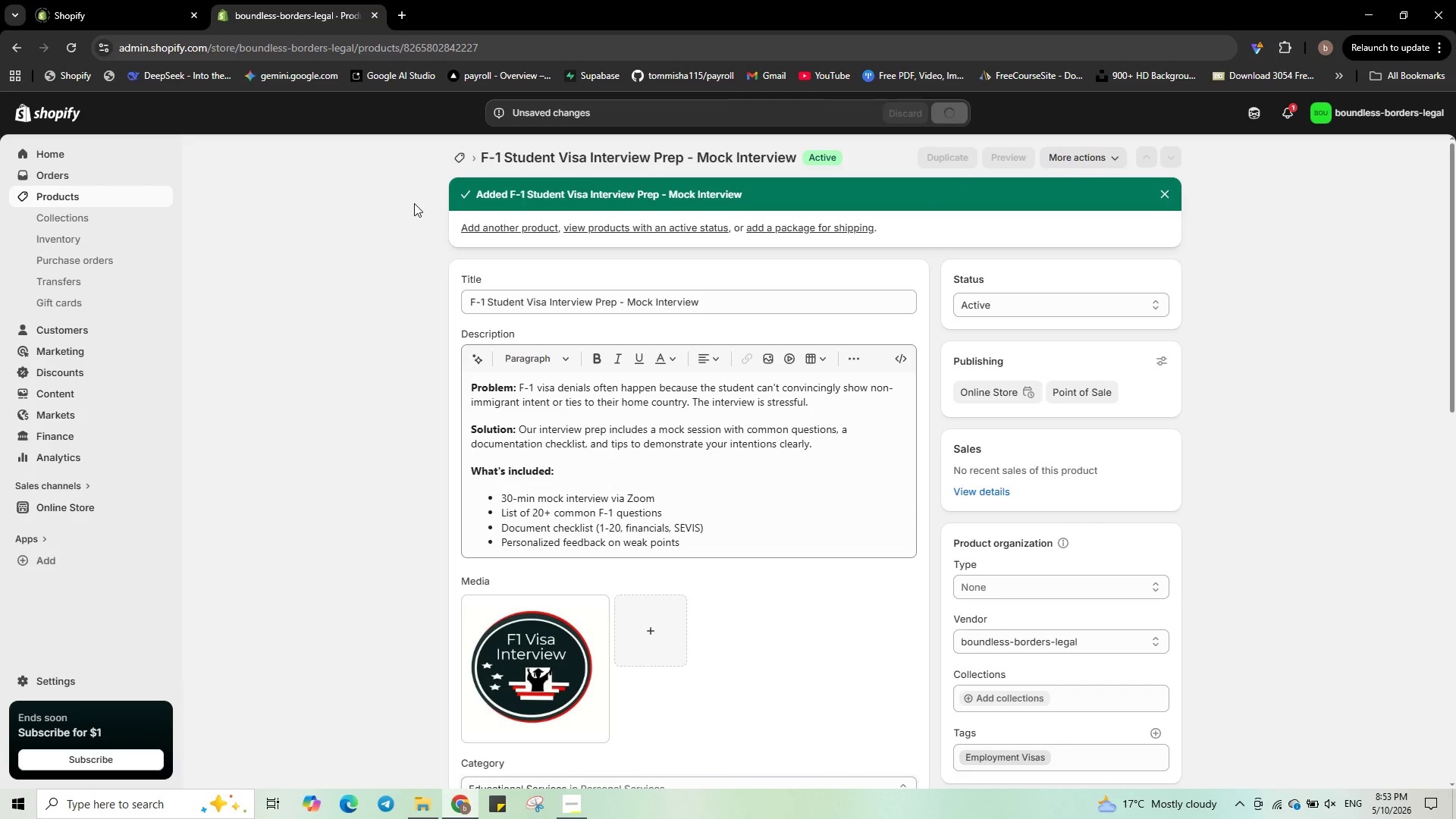 
left_click([136, 200])
 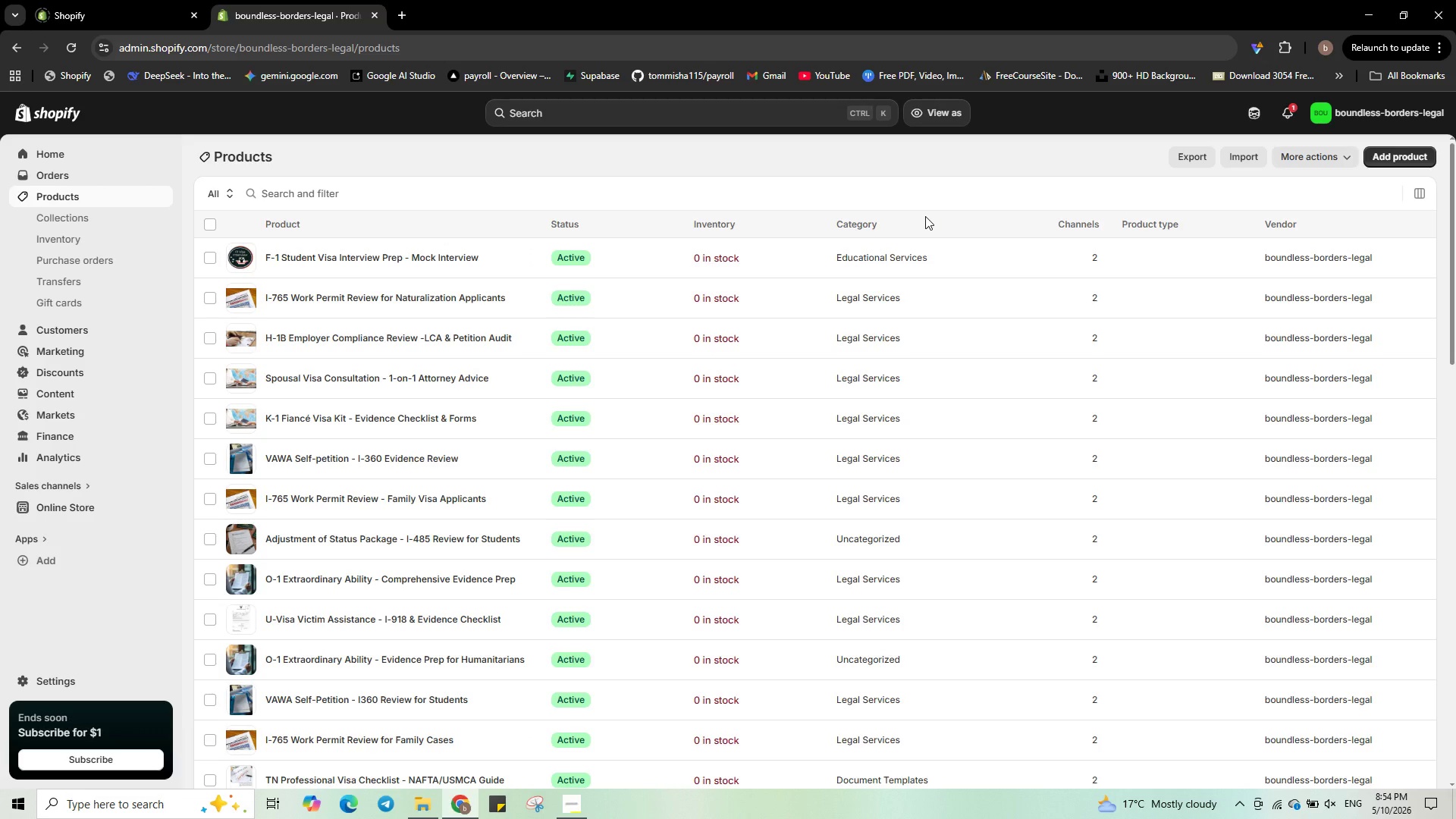 
wait(7.05)
 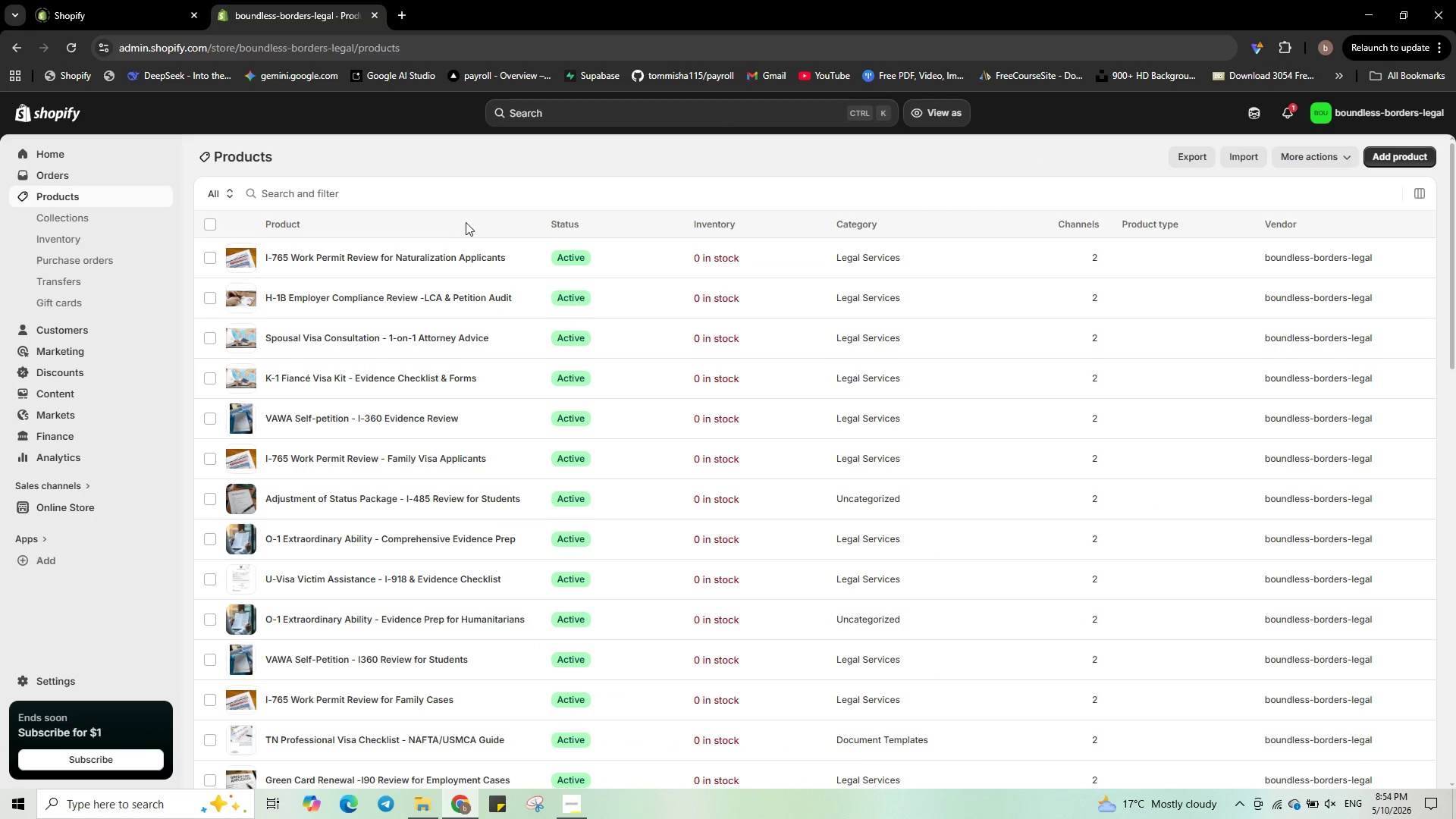 
left_click([1420, 160])
 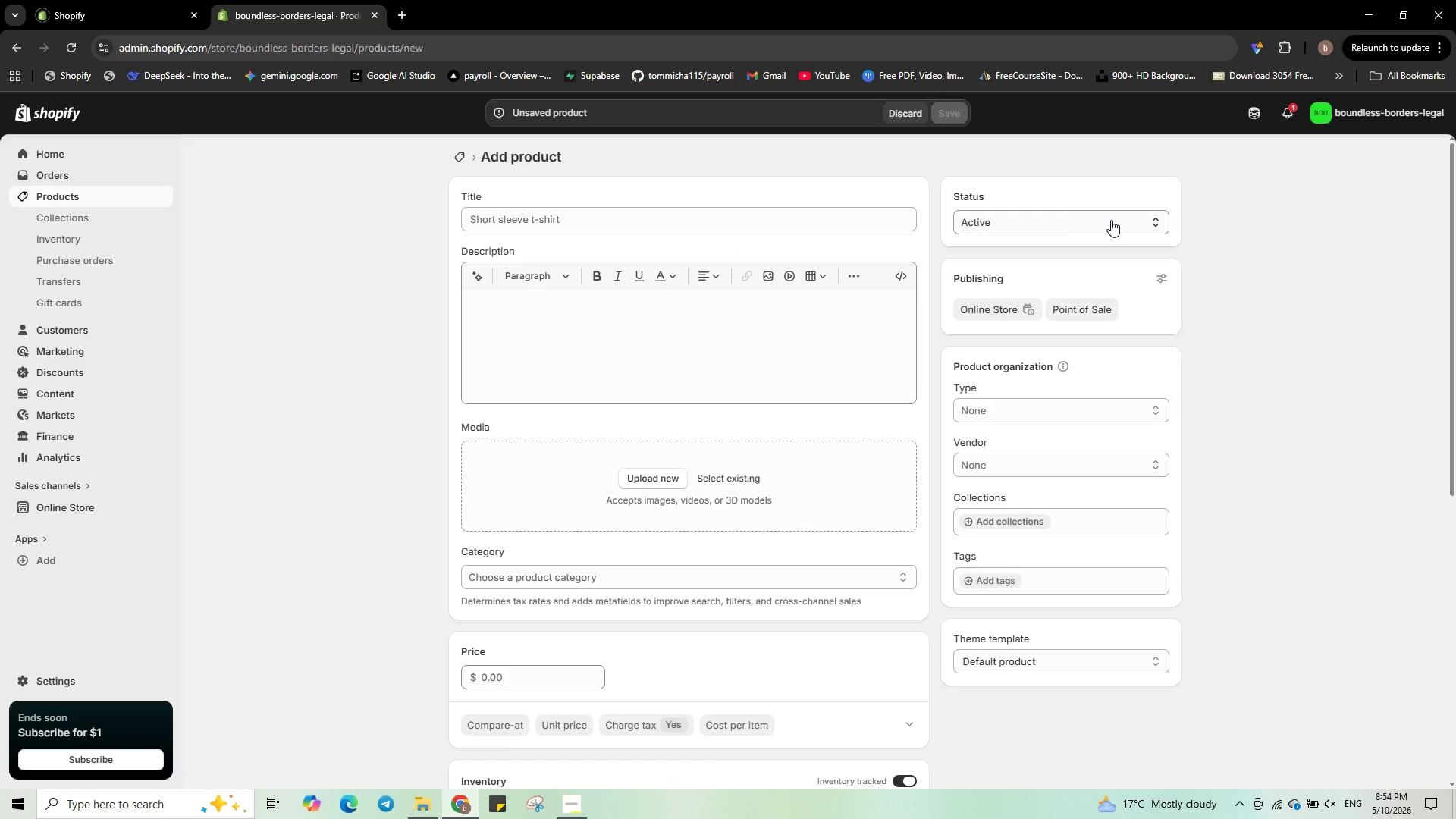 
wait(11.11)
 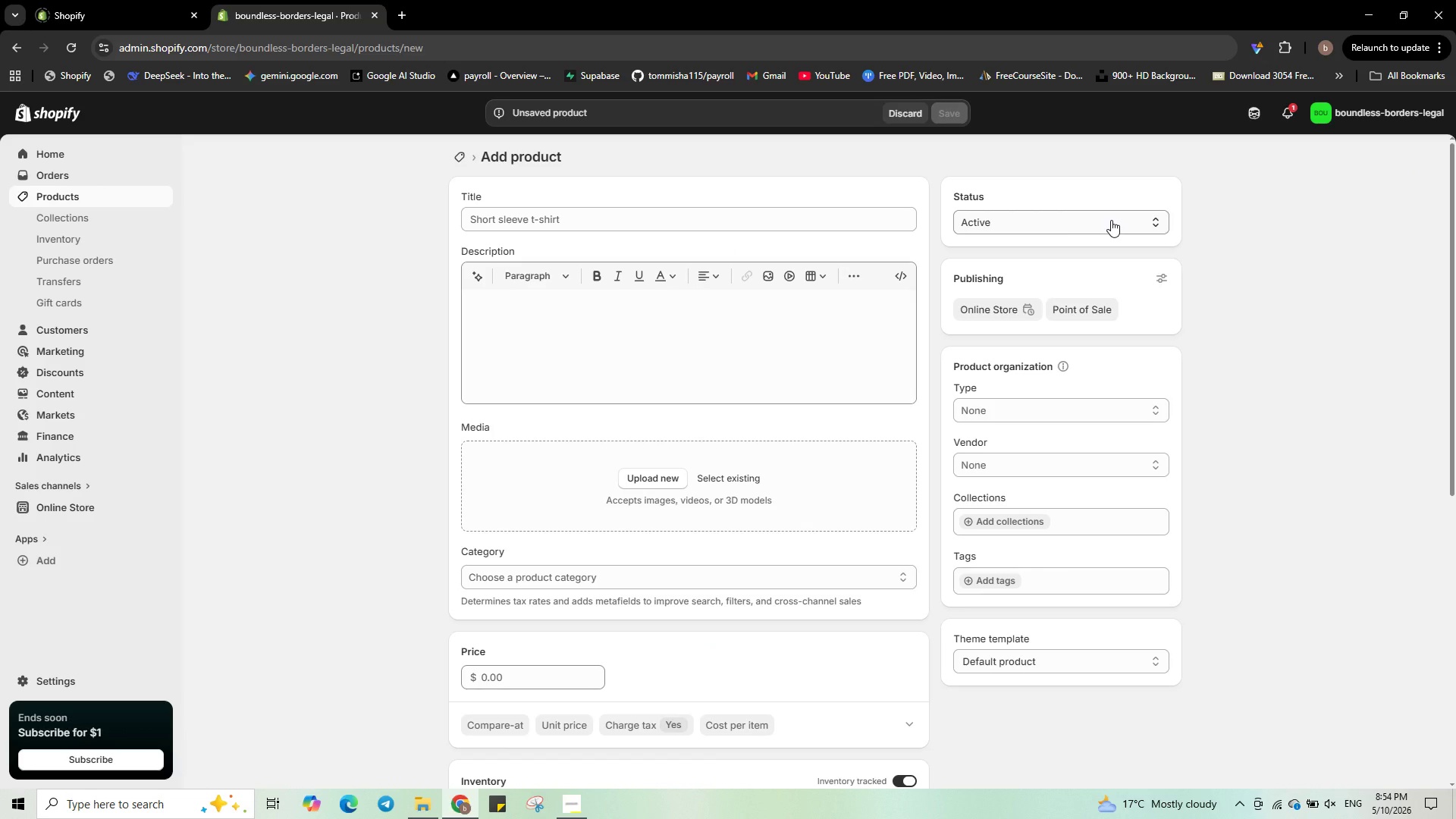 
left_click([564, 818])